 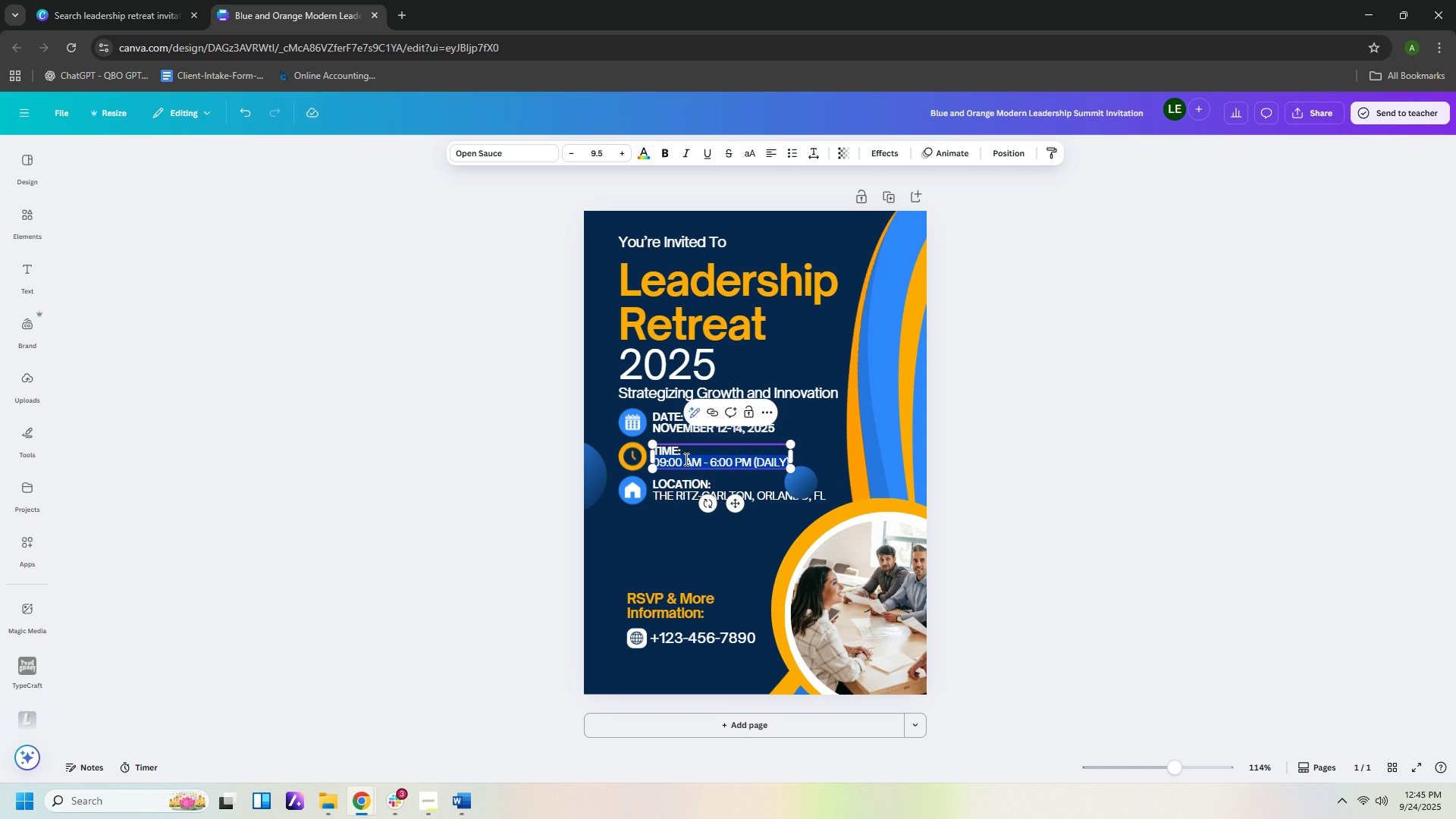 
triple_click([685, 459])
 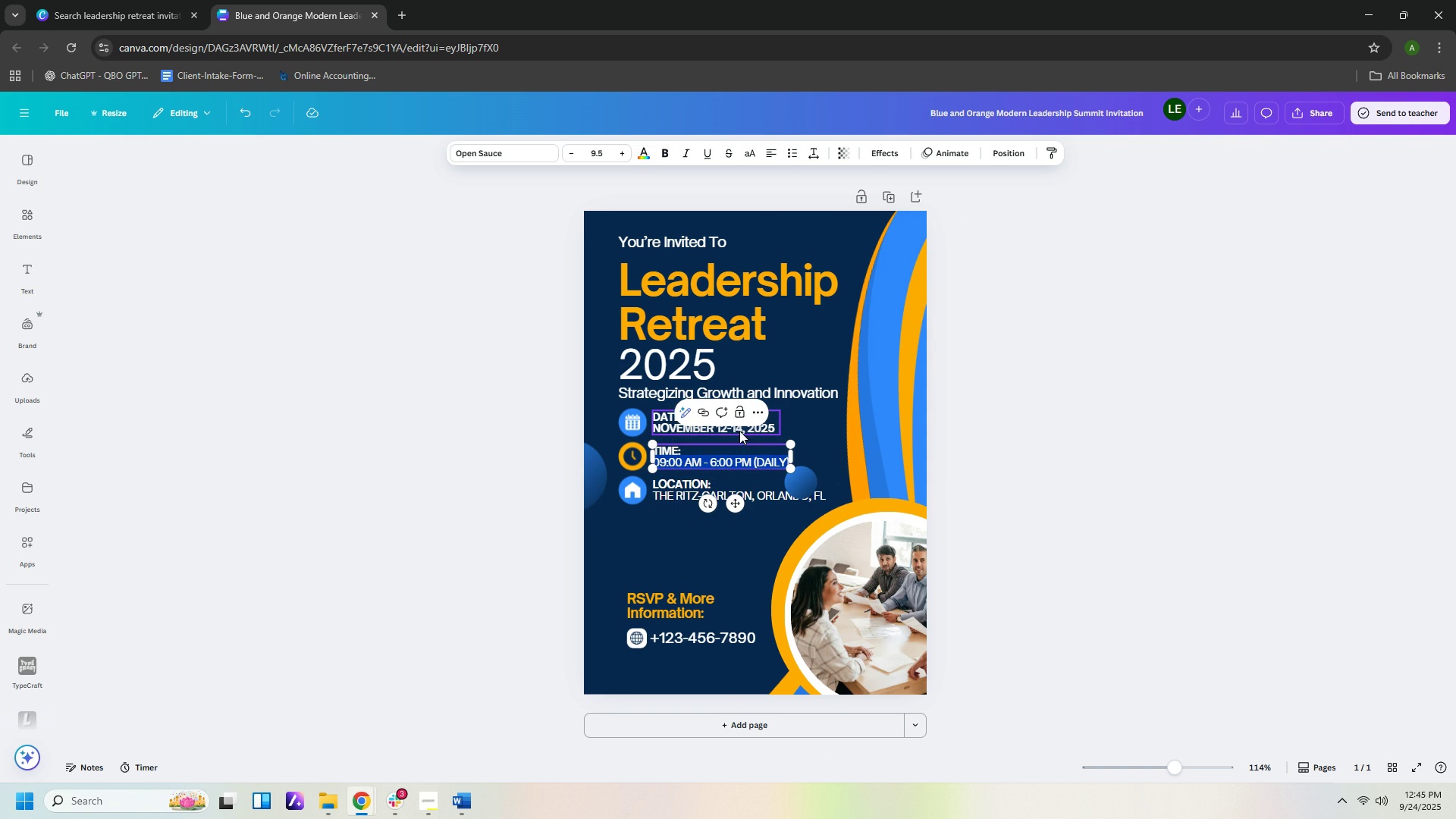 
double_click([739, 428])
 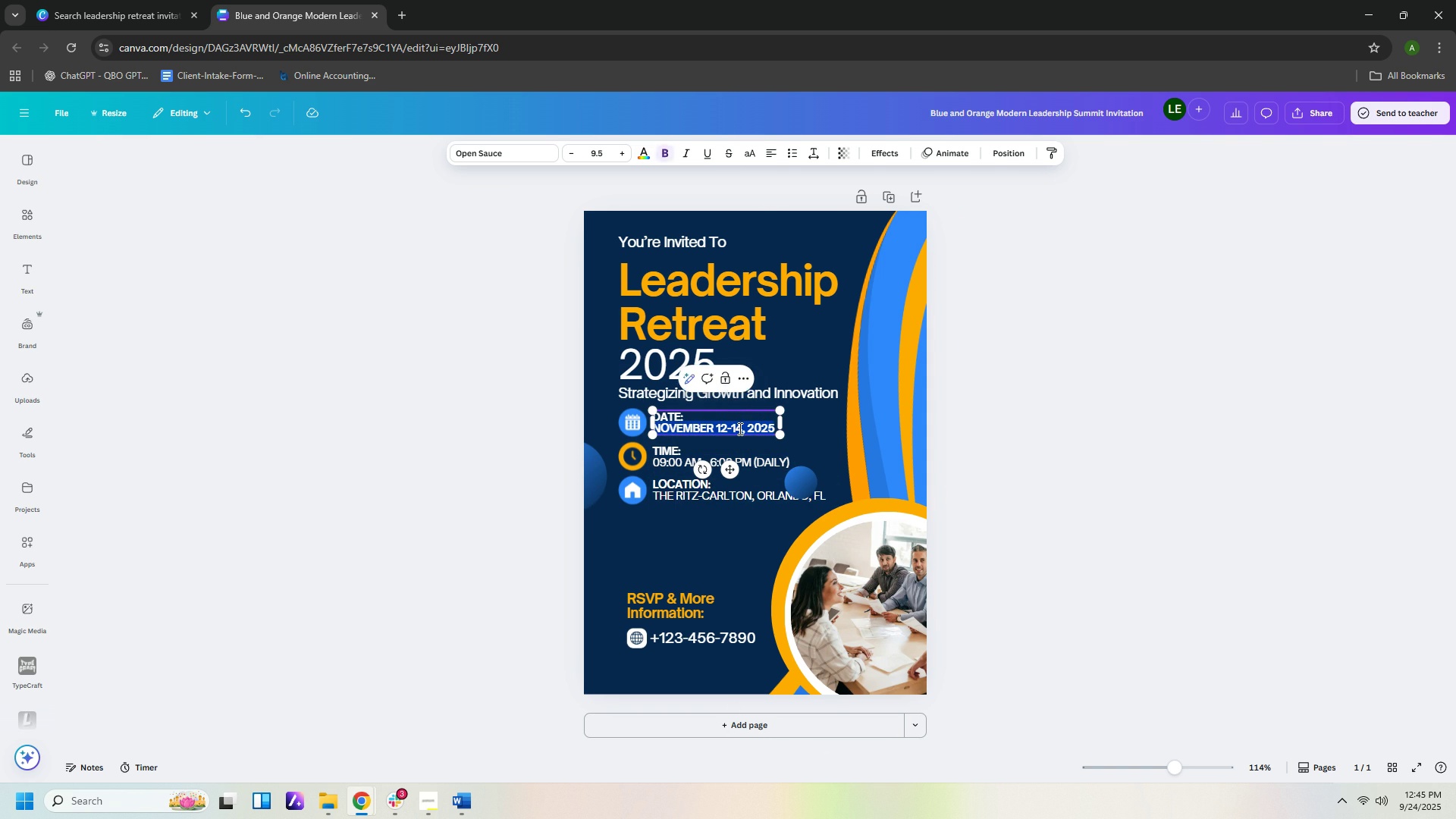 
triple_click([739, 428])
 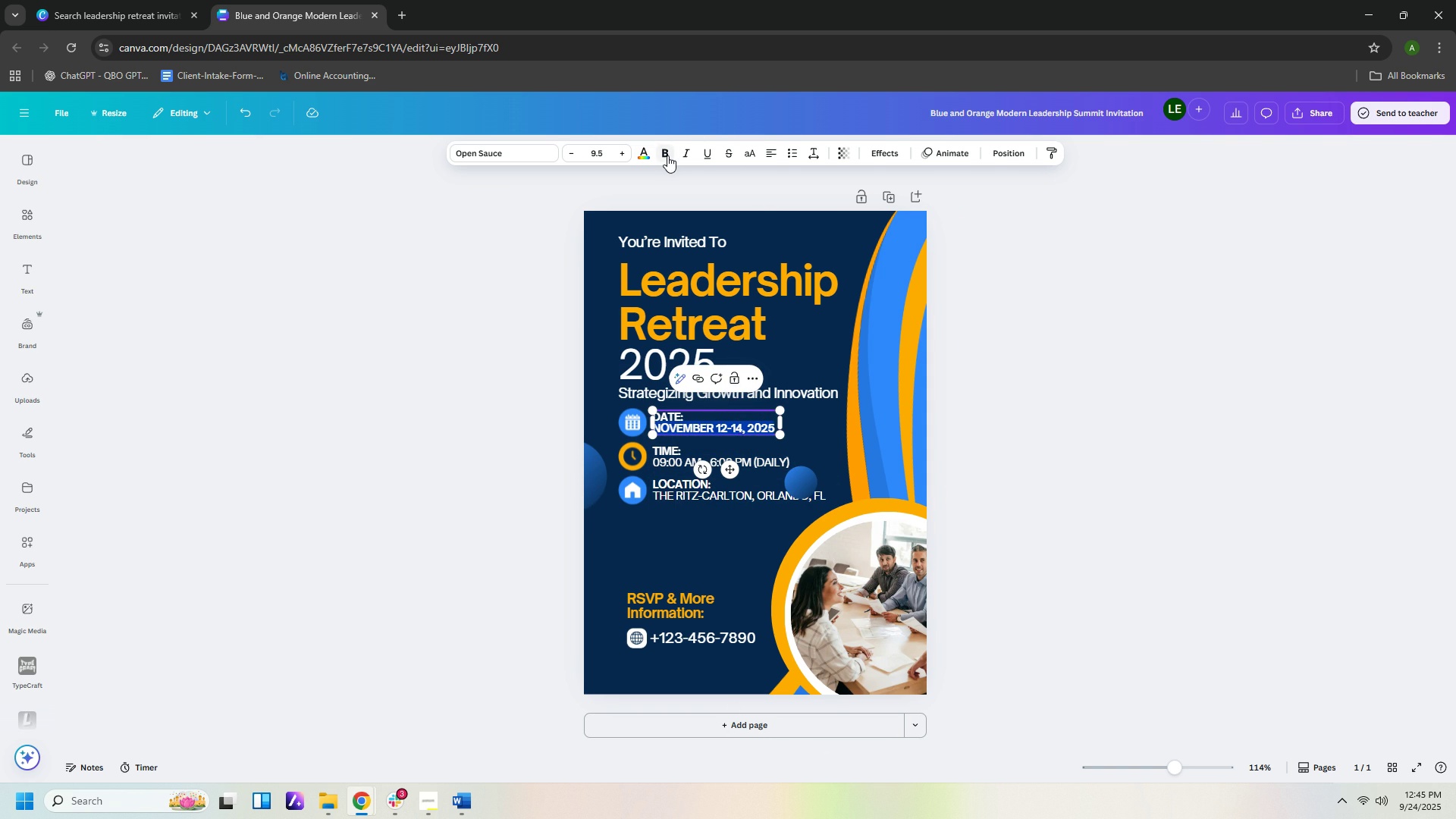 
left_click([667, 155])
 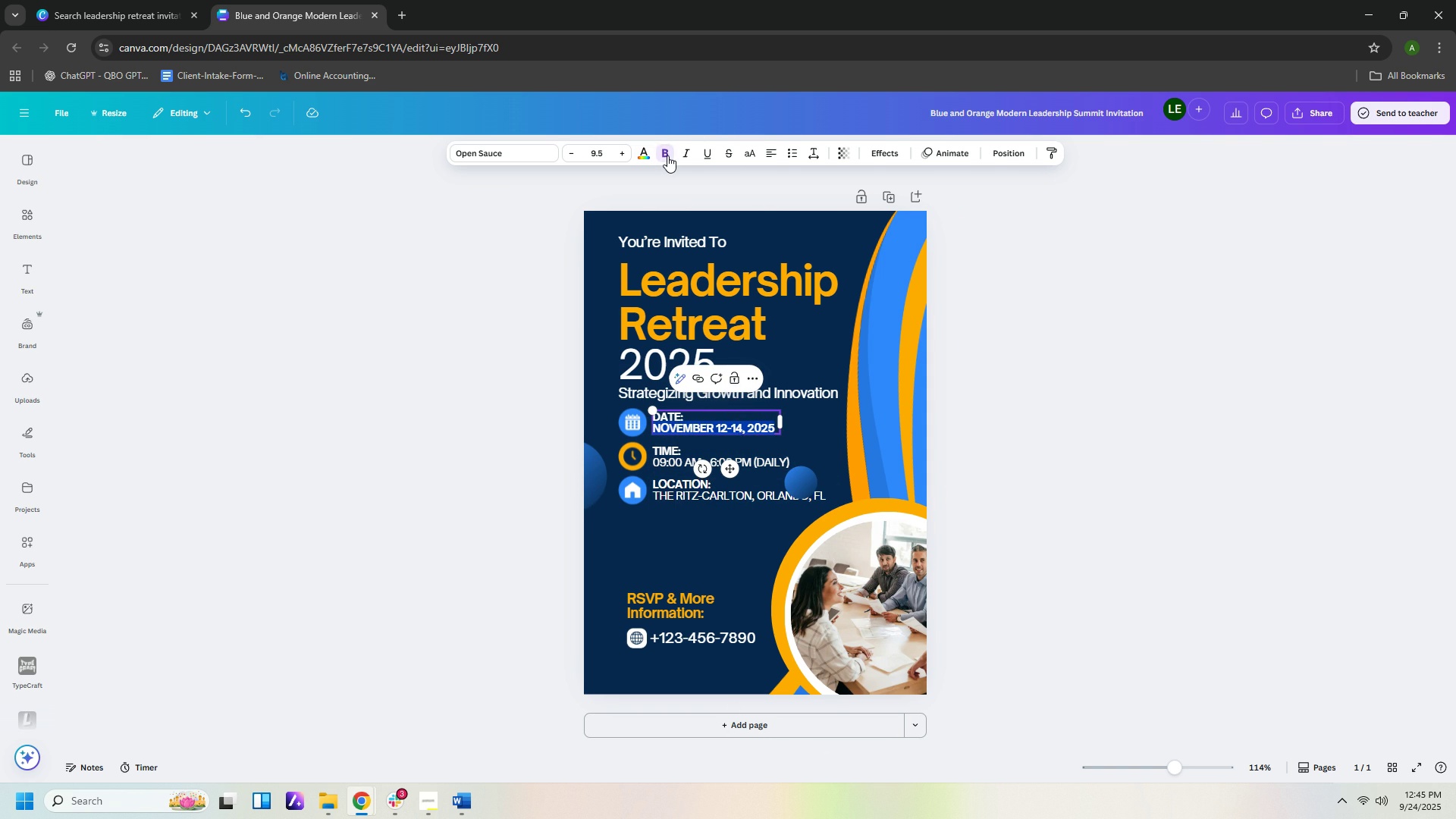 
left_click([667, 155])
 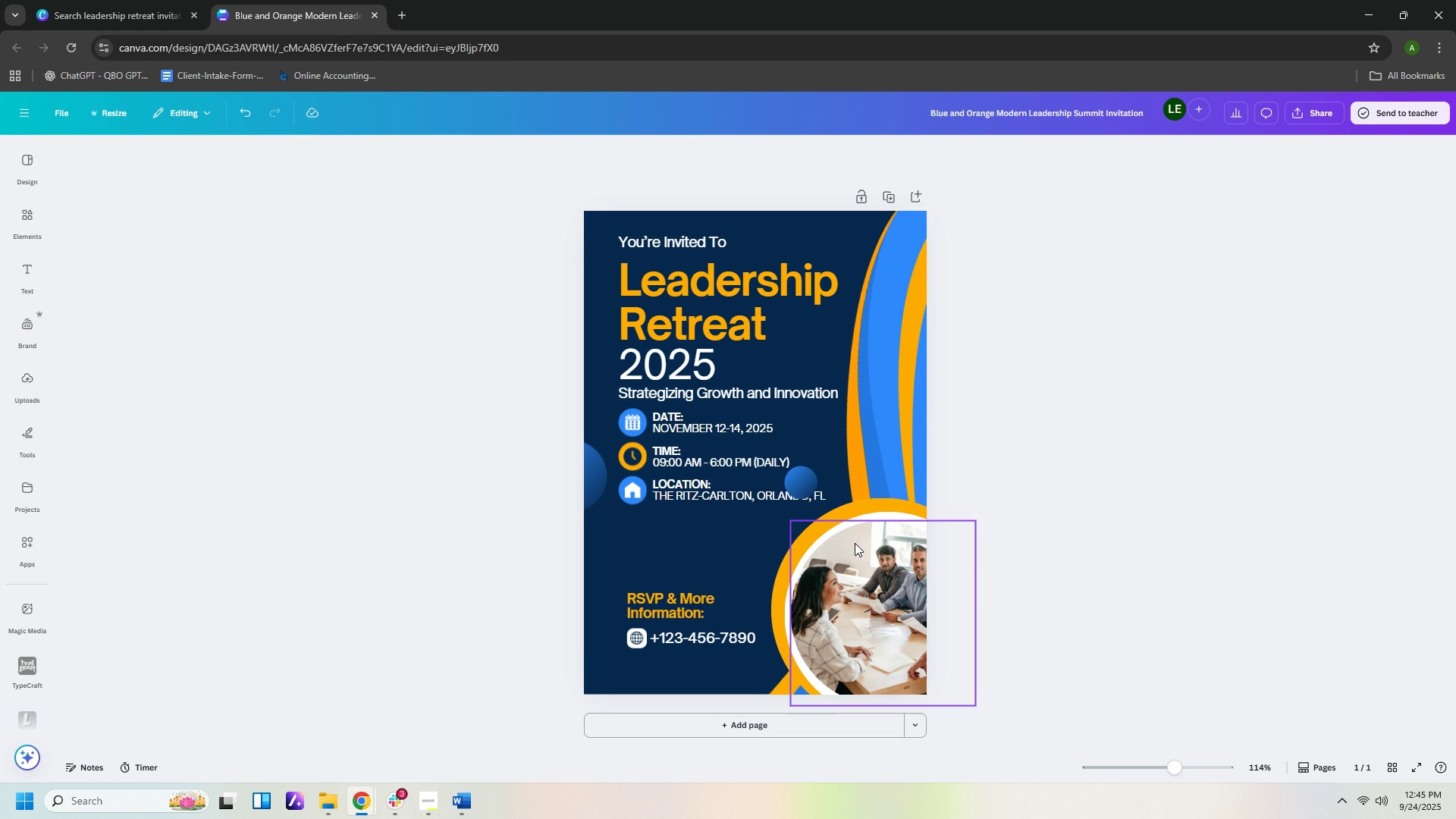 
wait(6.12)
 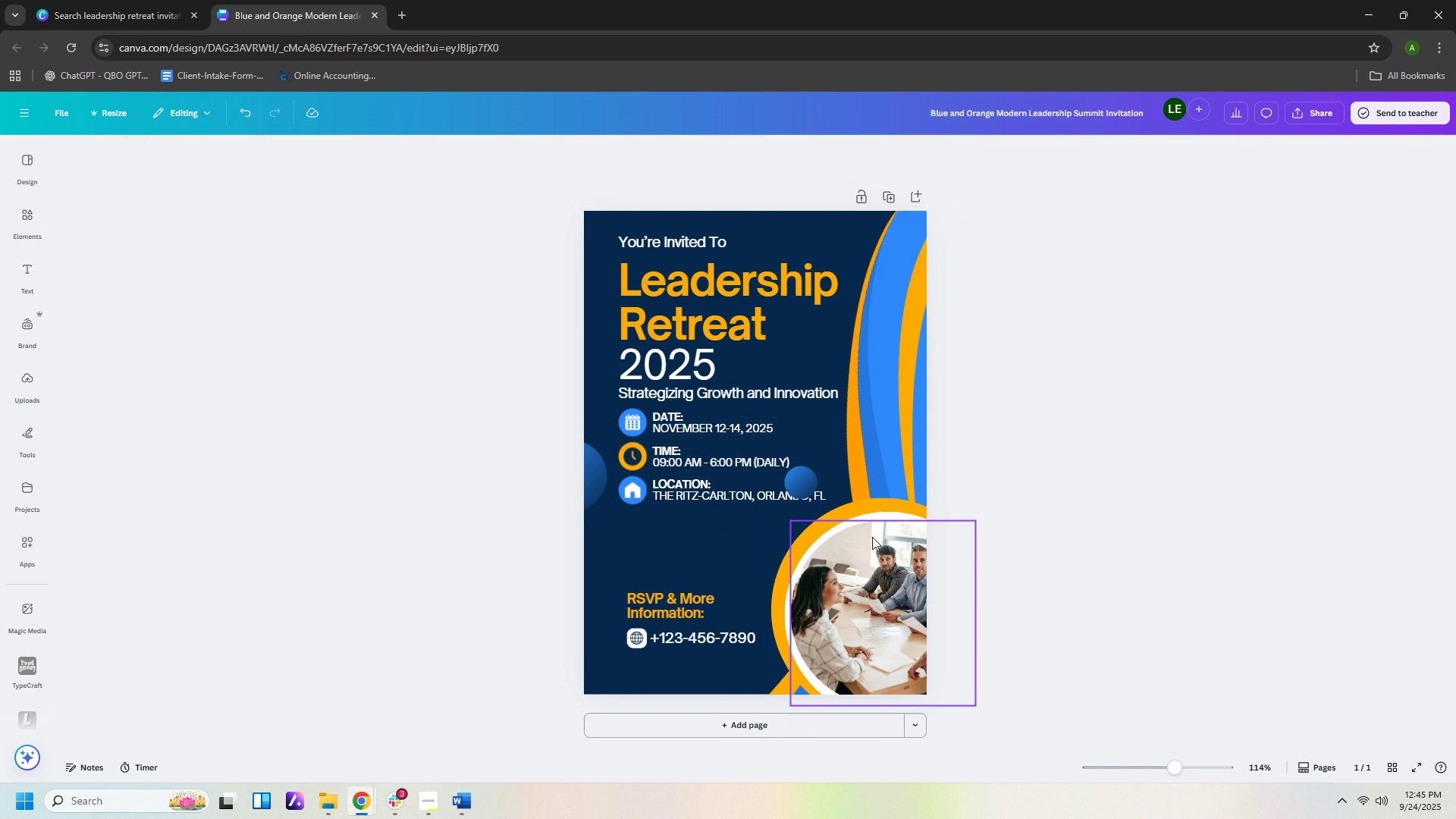 
left_click([527, 497])
 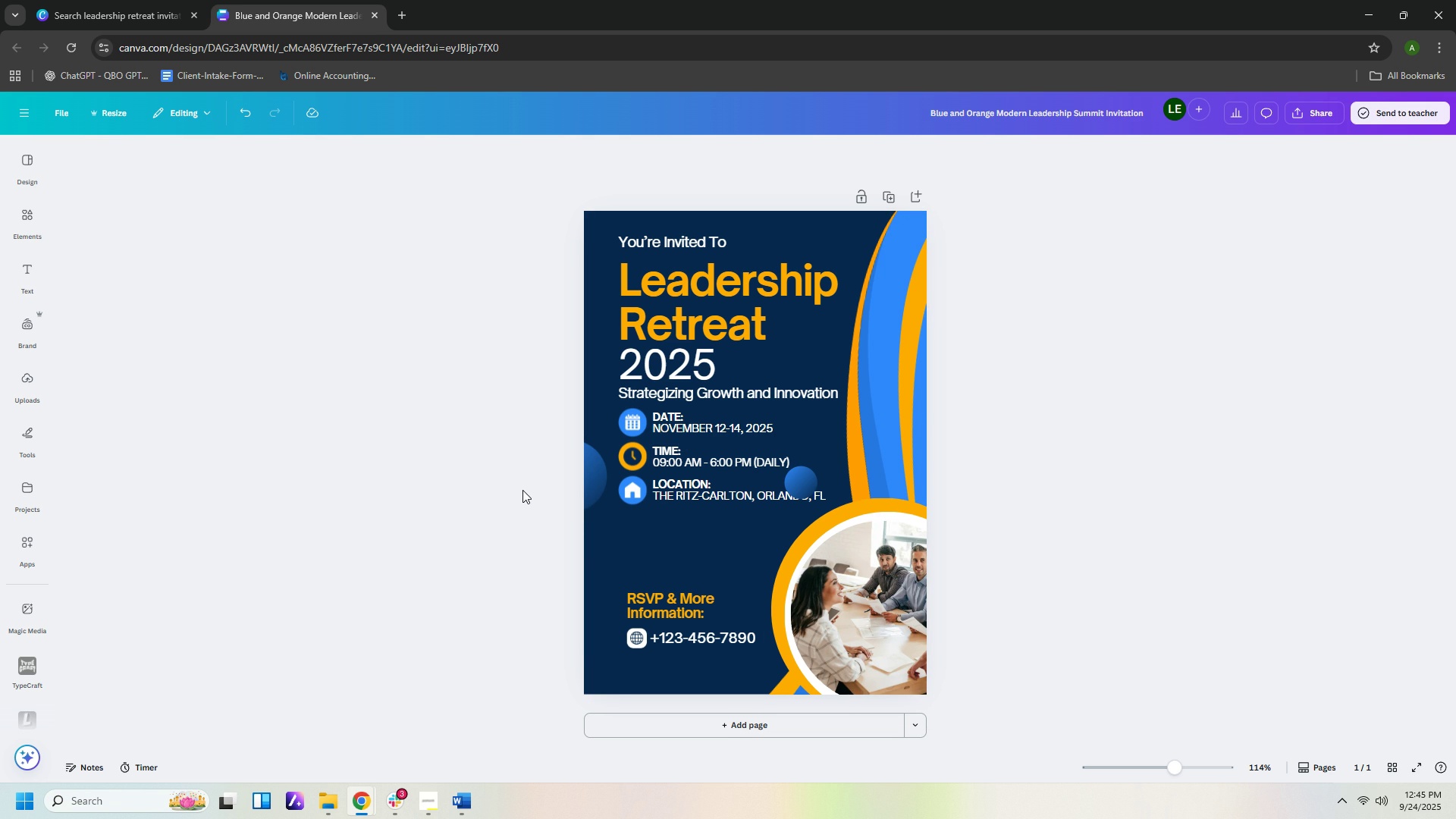 
left_click([522, 490])
 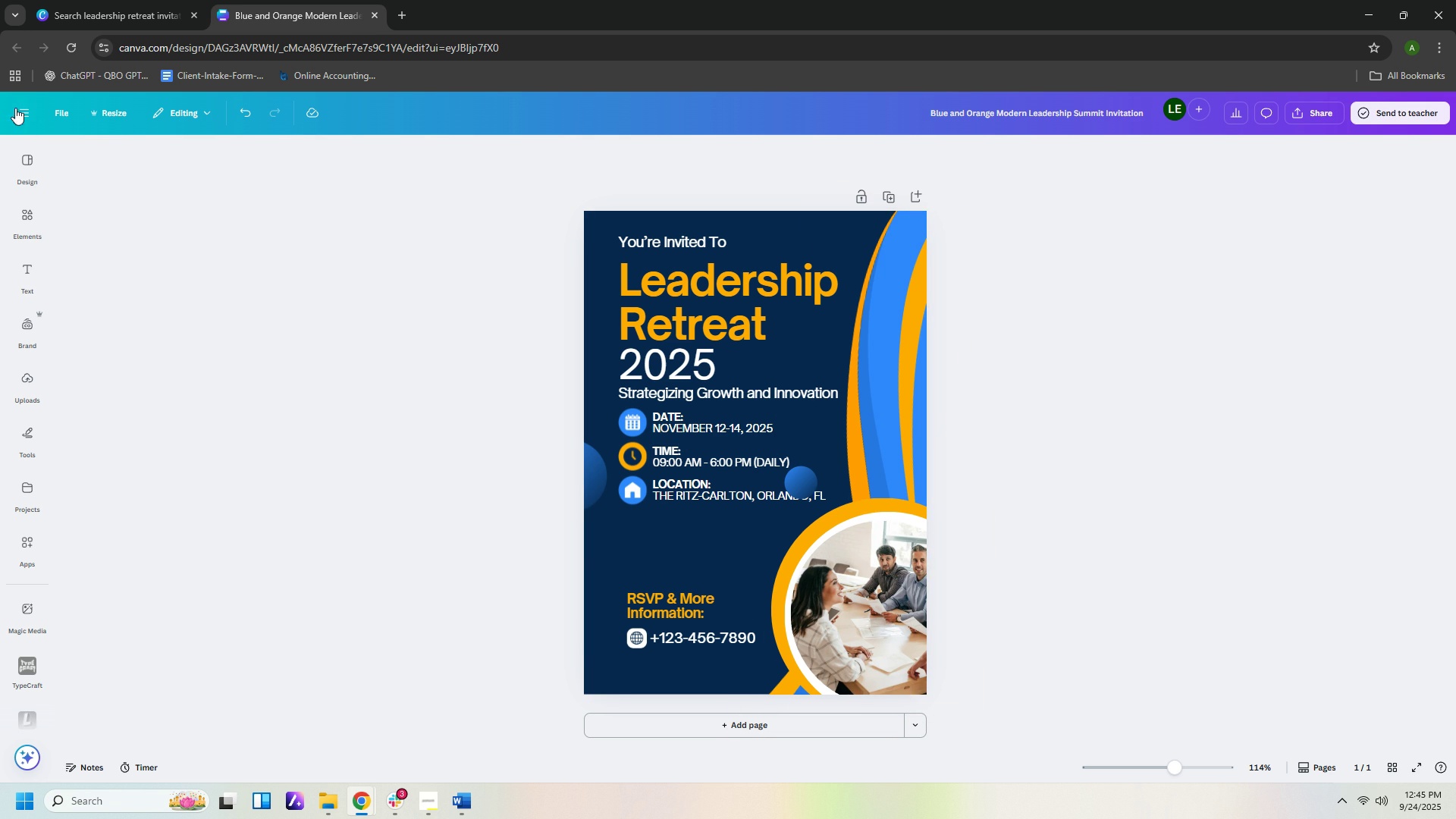 
wait(5.54)
 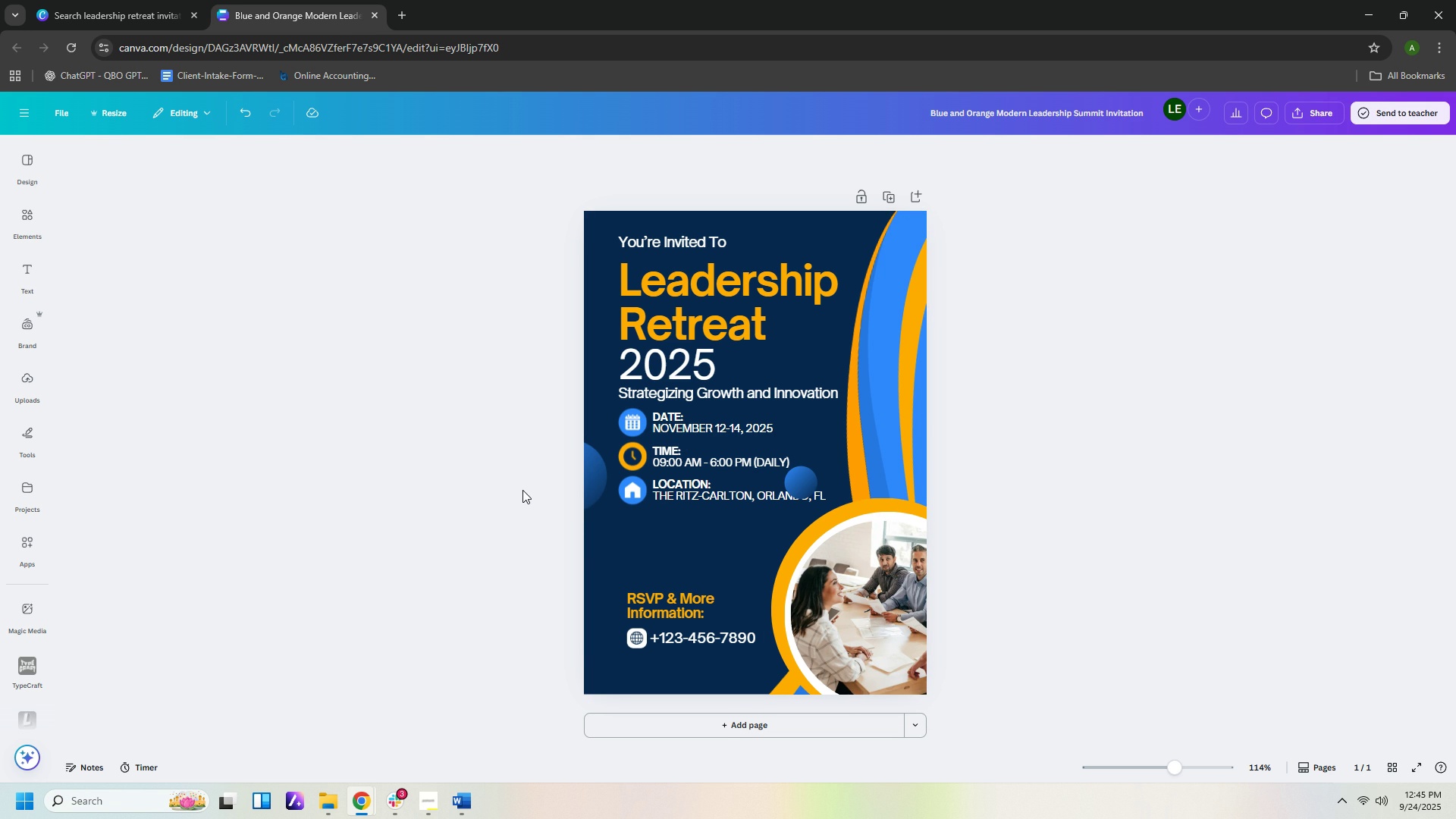 
left_click([24, 282])
 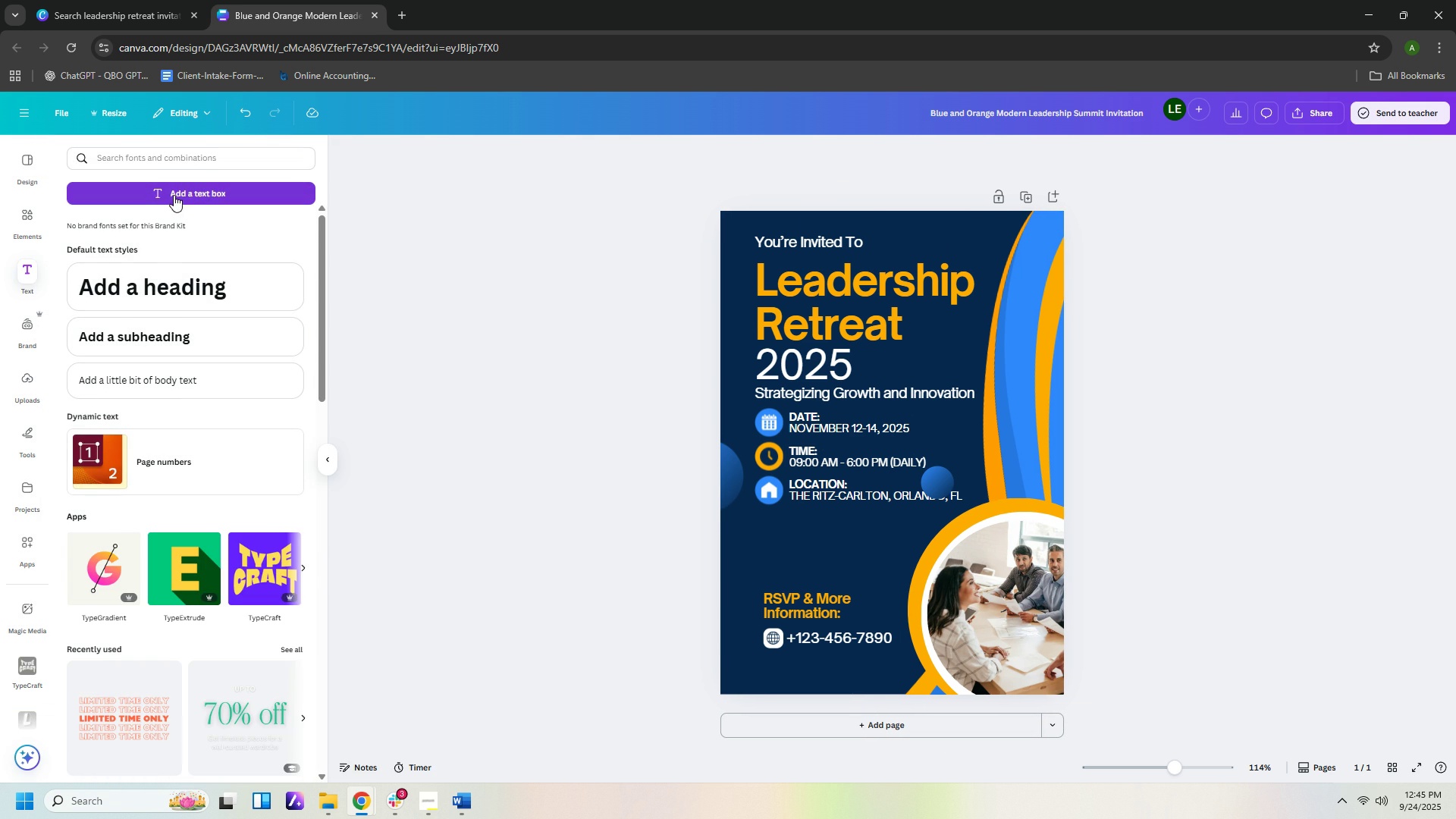 
left_click([174, 195])
 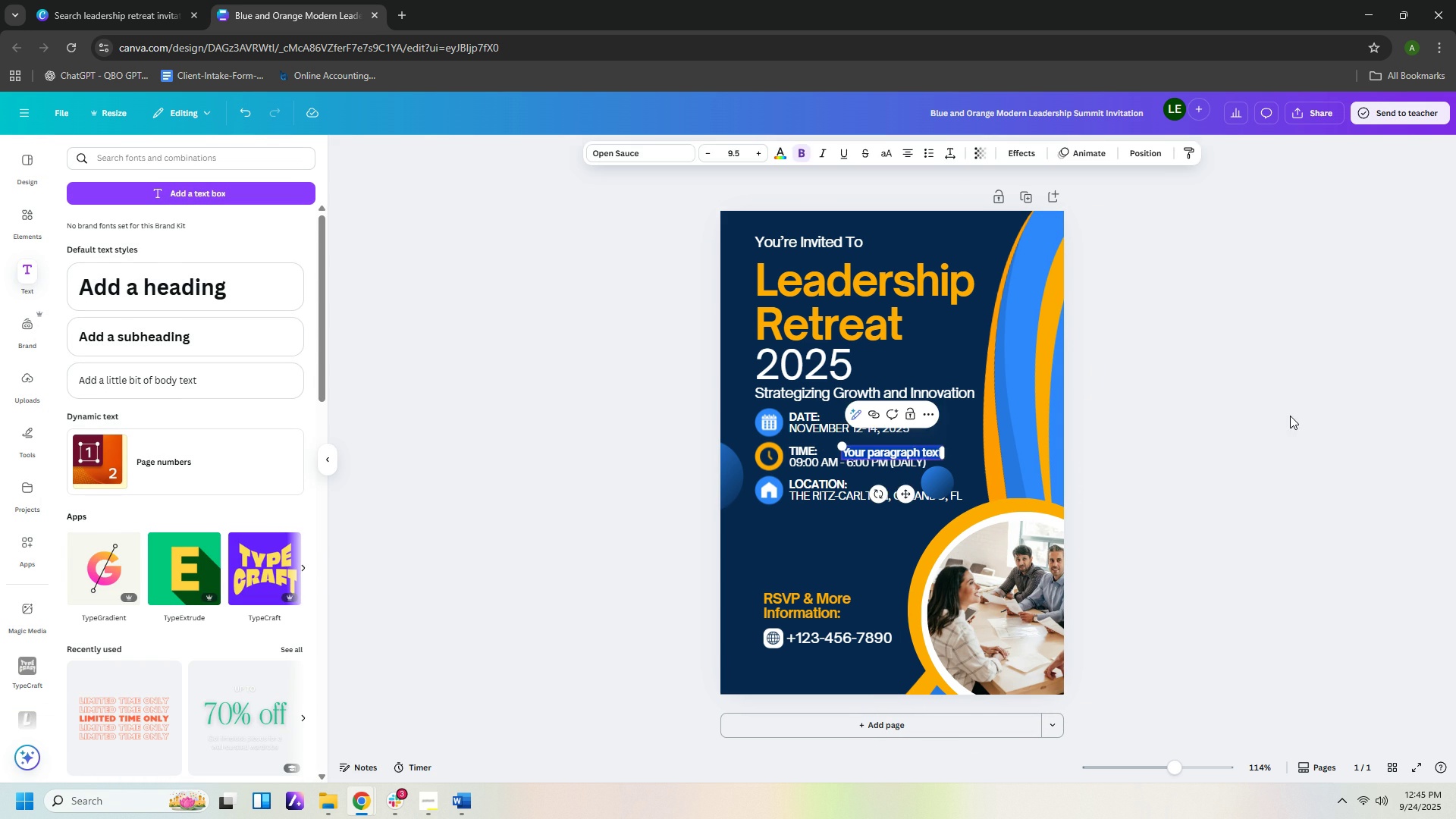 
left_click([1291, 416])
 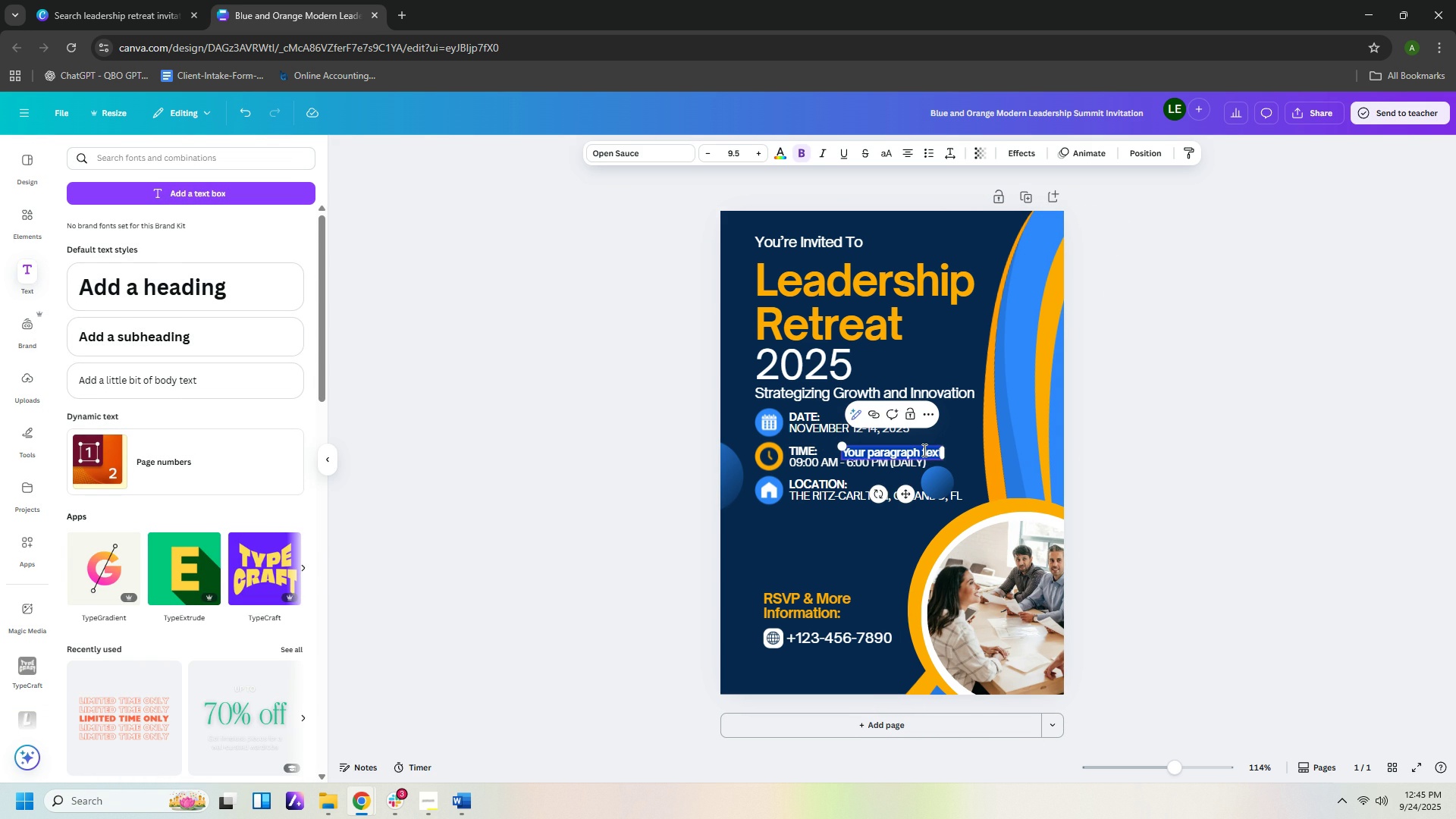 
double_click([923, 450])
 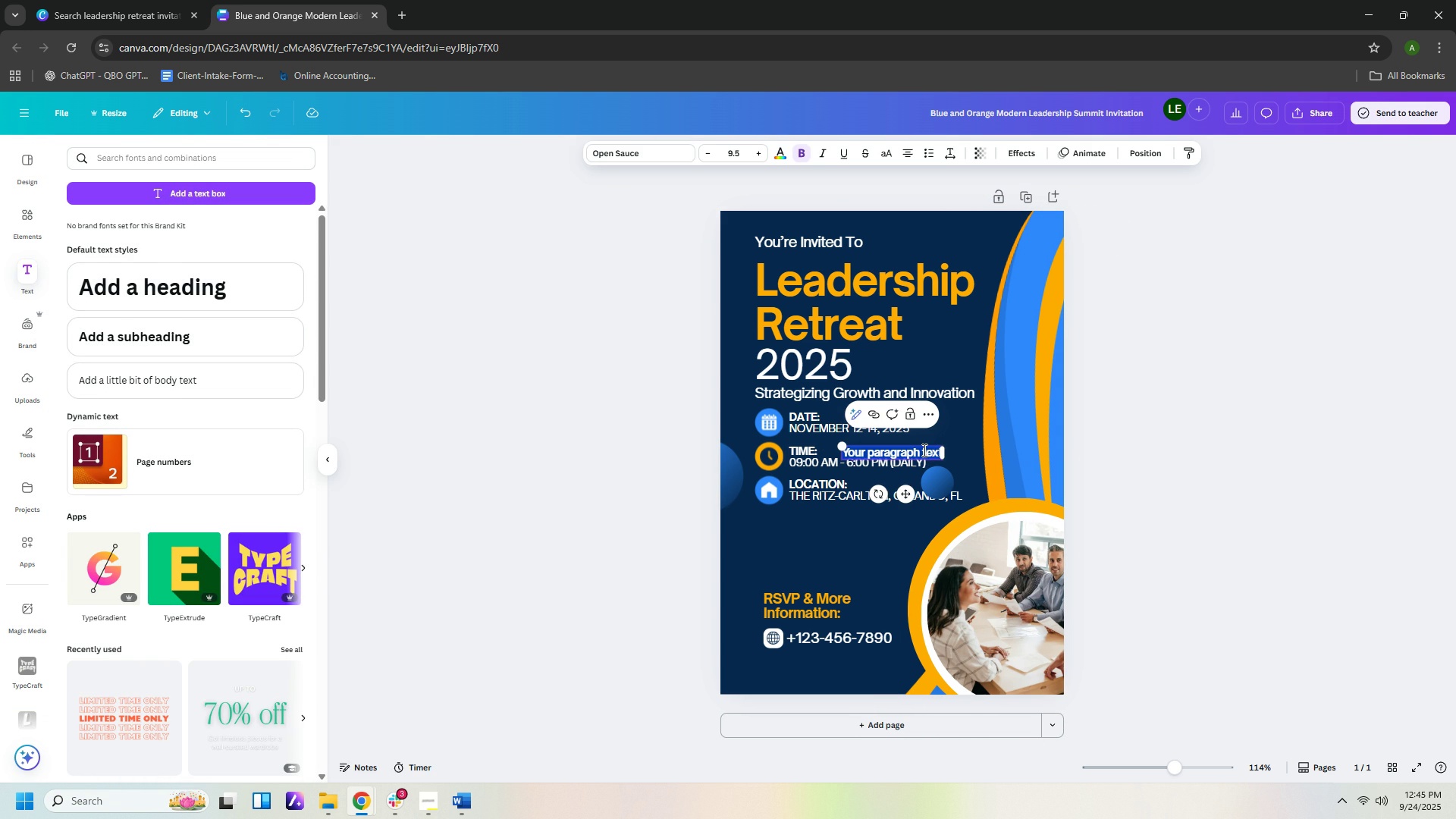 
triple_click([923, 450])
 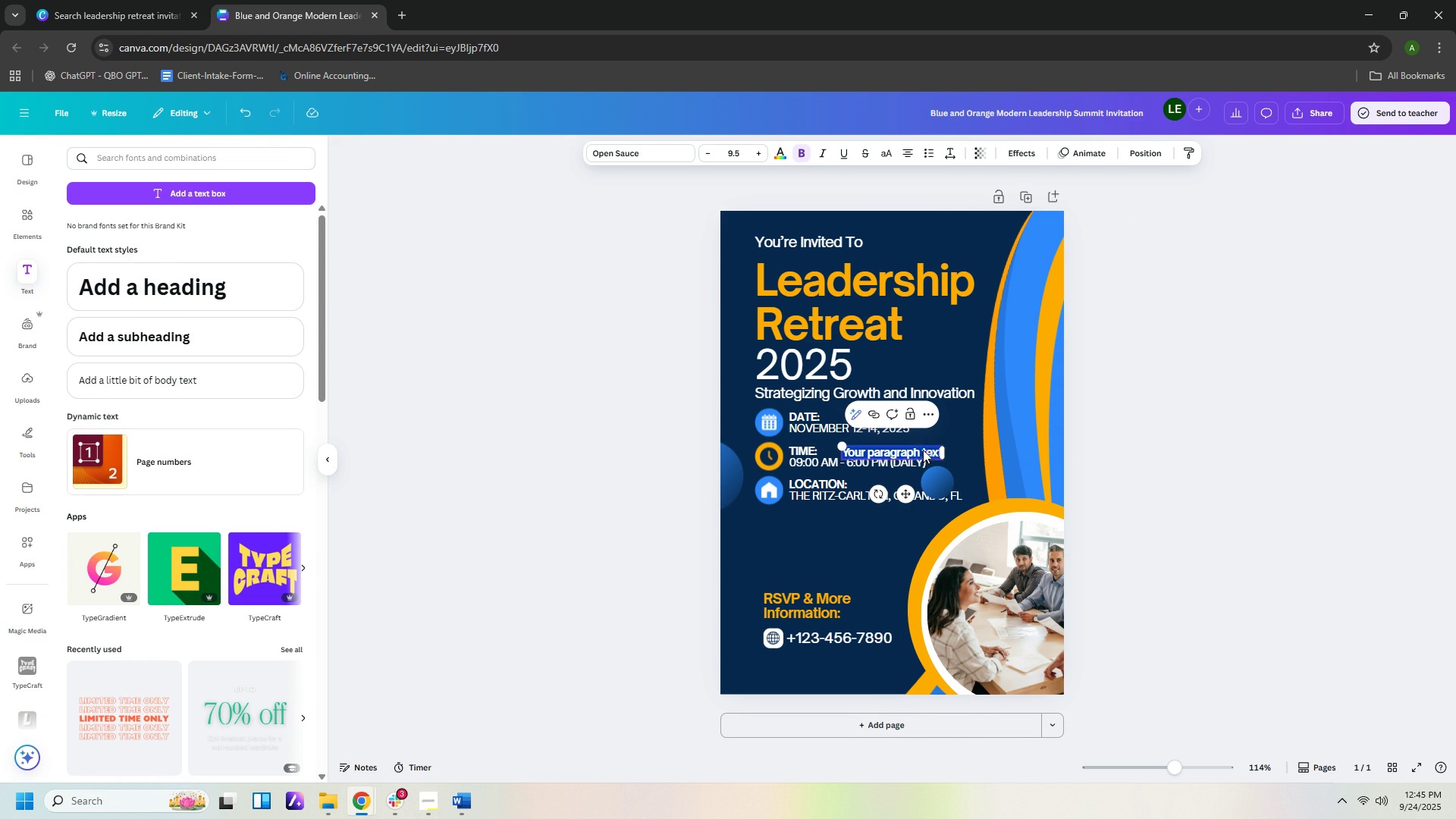 
type(agenda high;)
key(Backspace)
type(lights)